 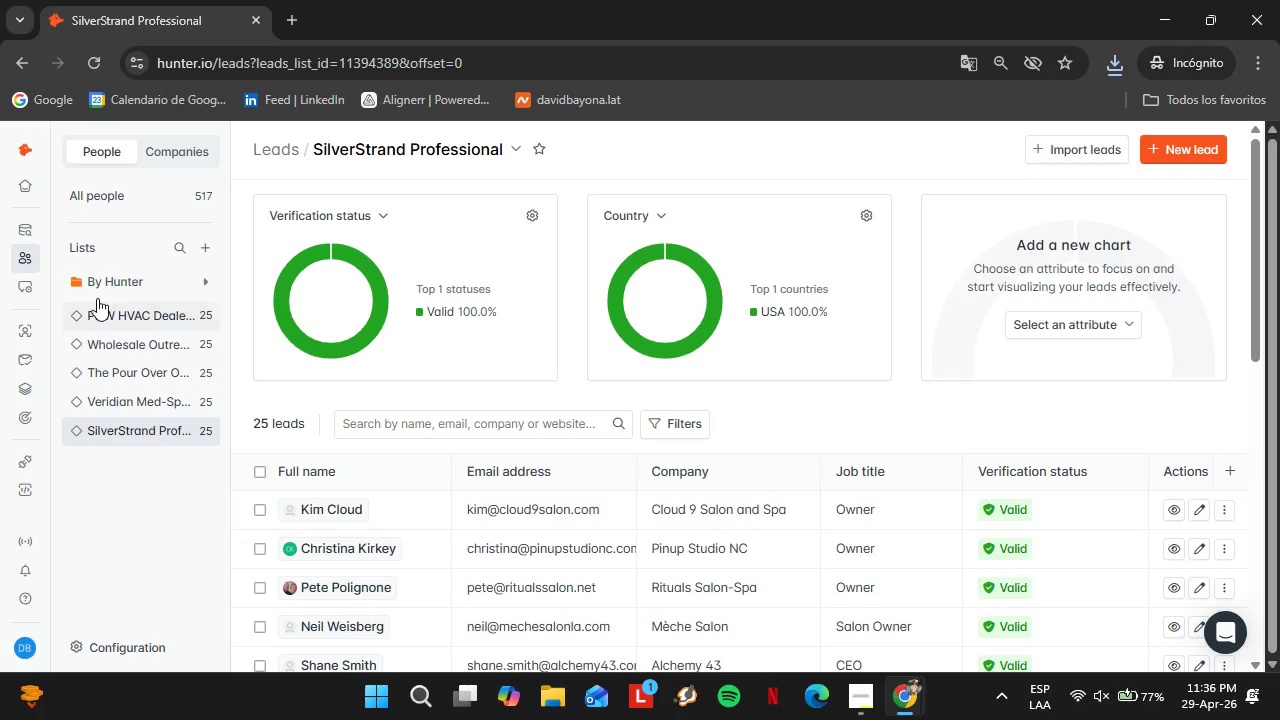 
left_click([50, 285])
 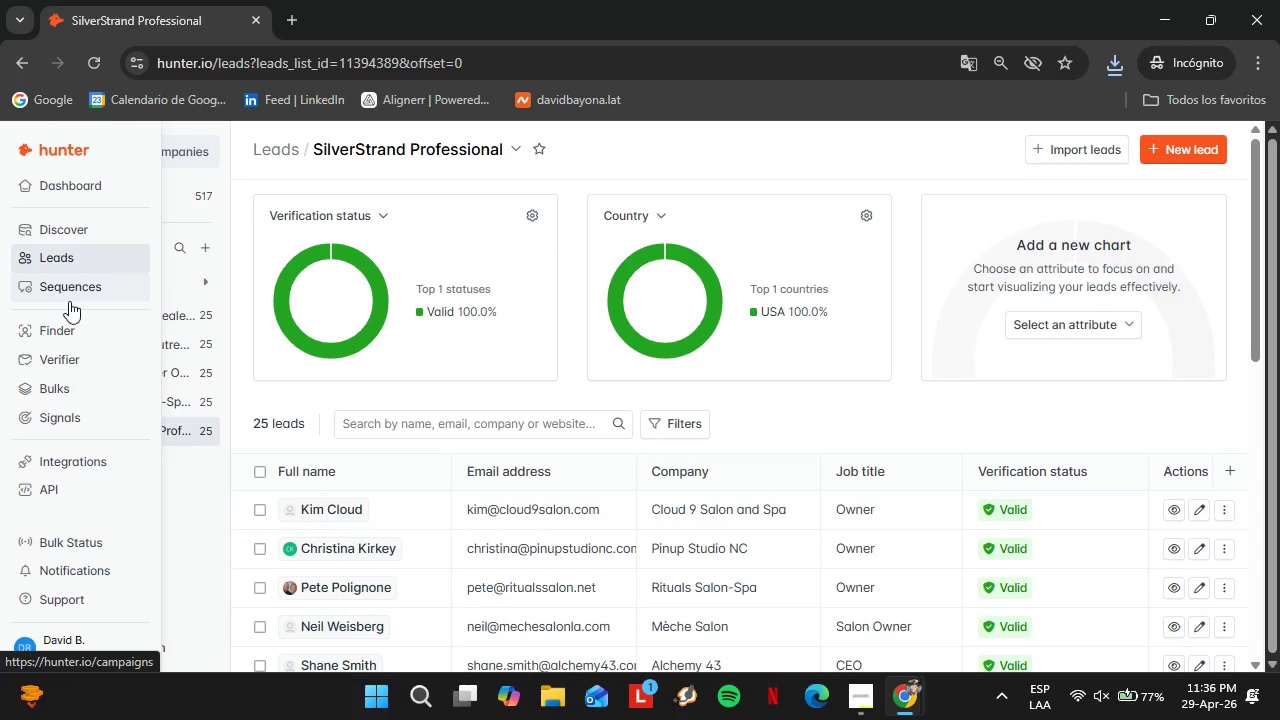 
mouse_move([-28, 316])
 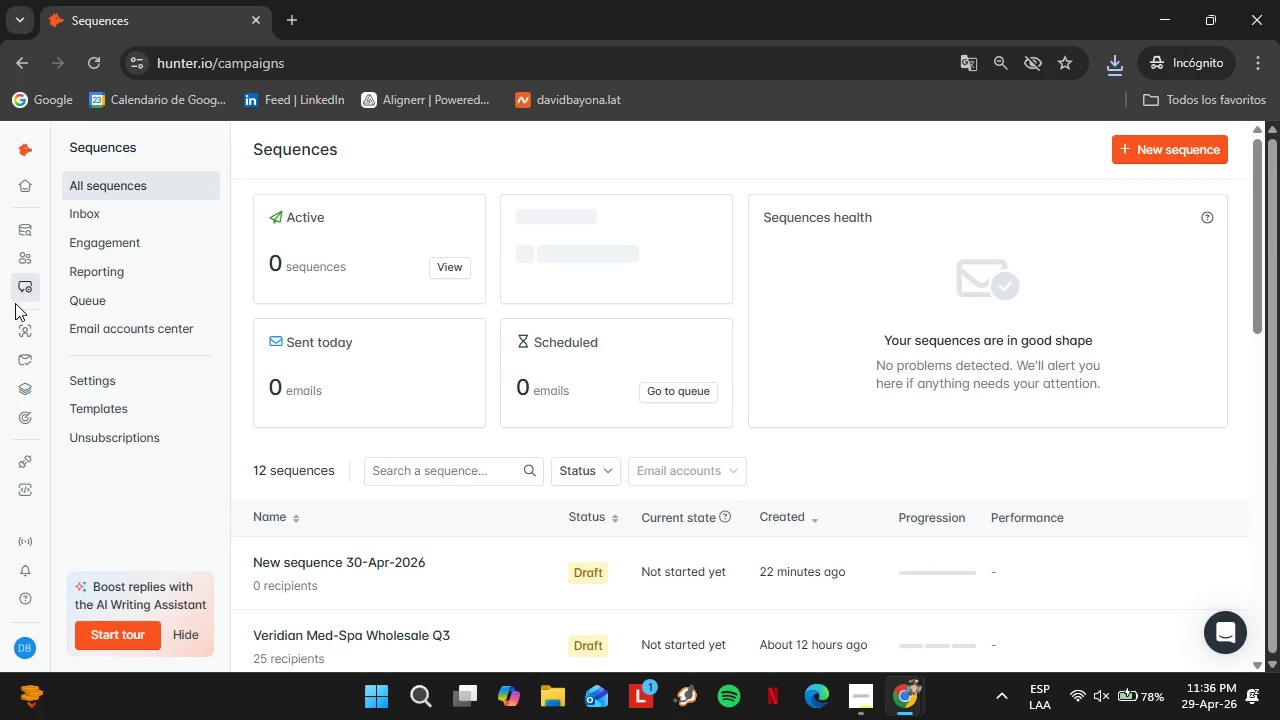 
wait(29.24)
 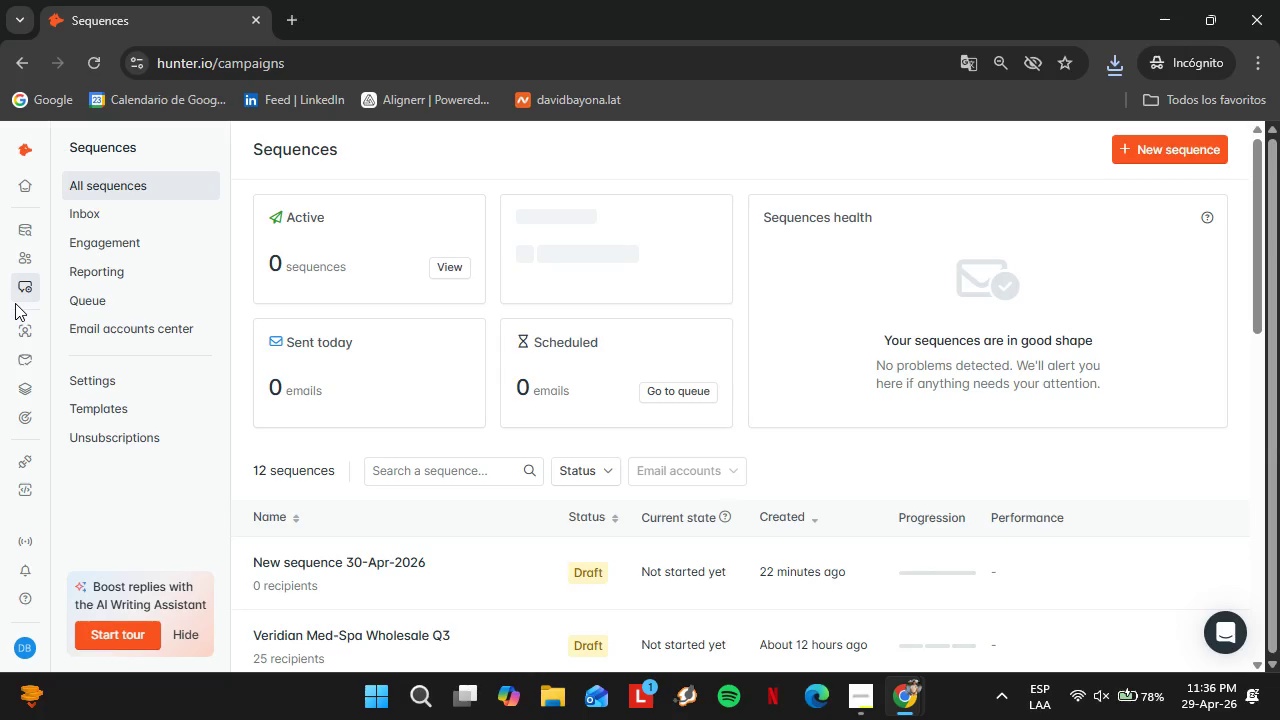 
left_click([470, 566])
 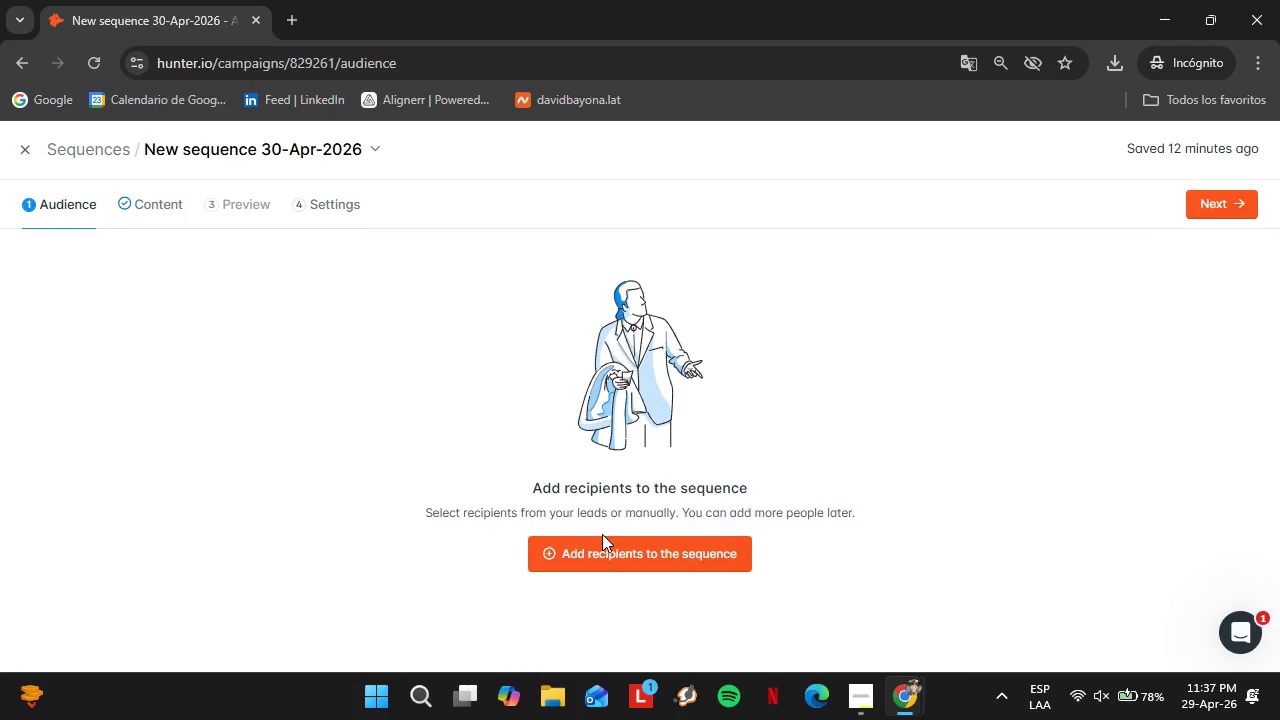 
wait(30.25)
 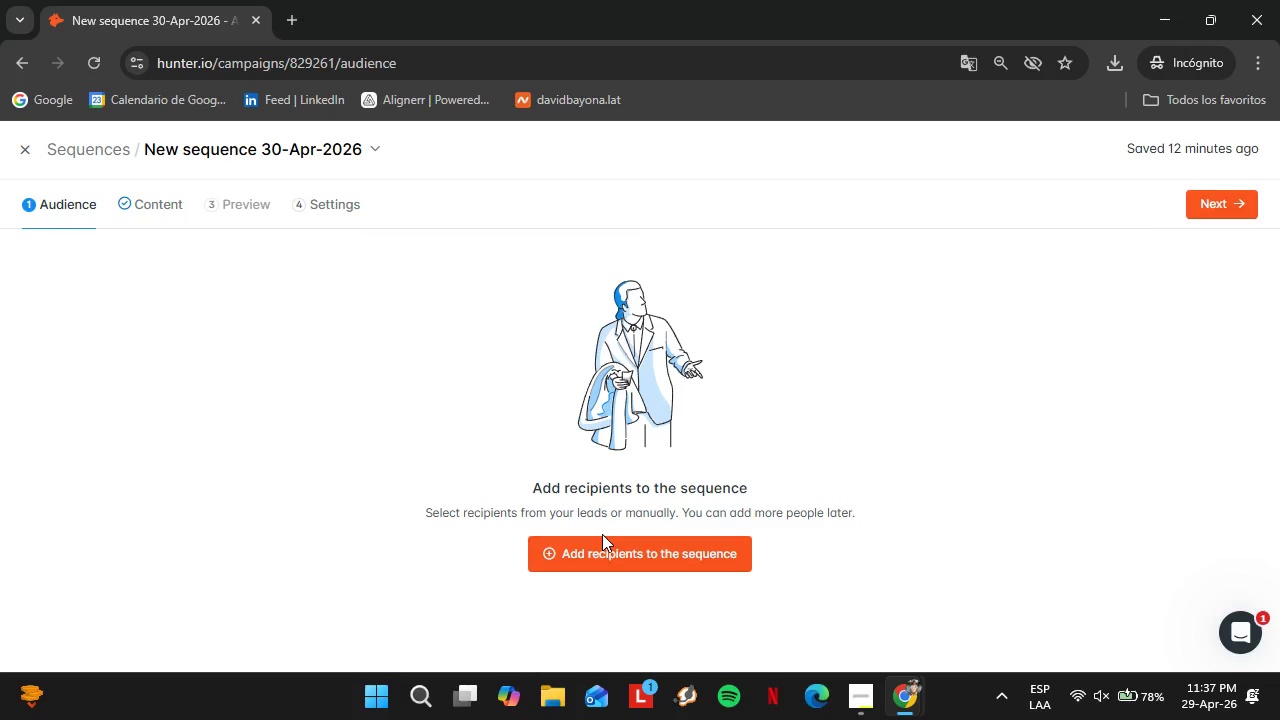 
left_click([135, 203])
 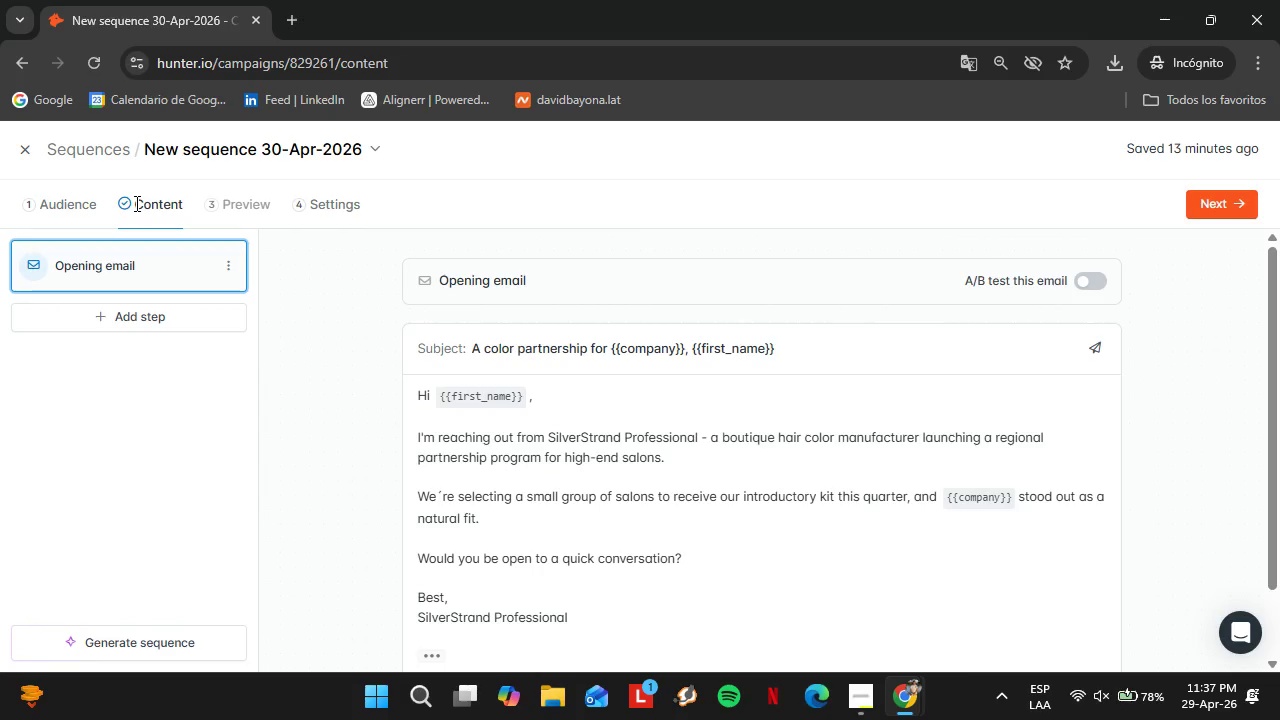 
wait(14.14)
 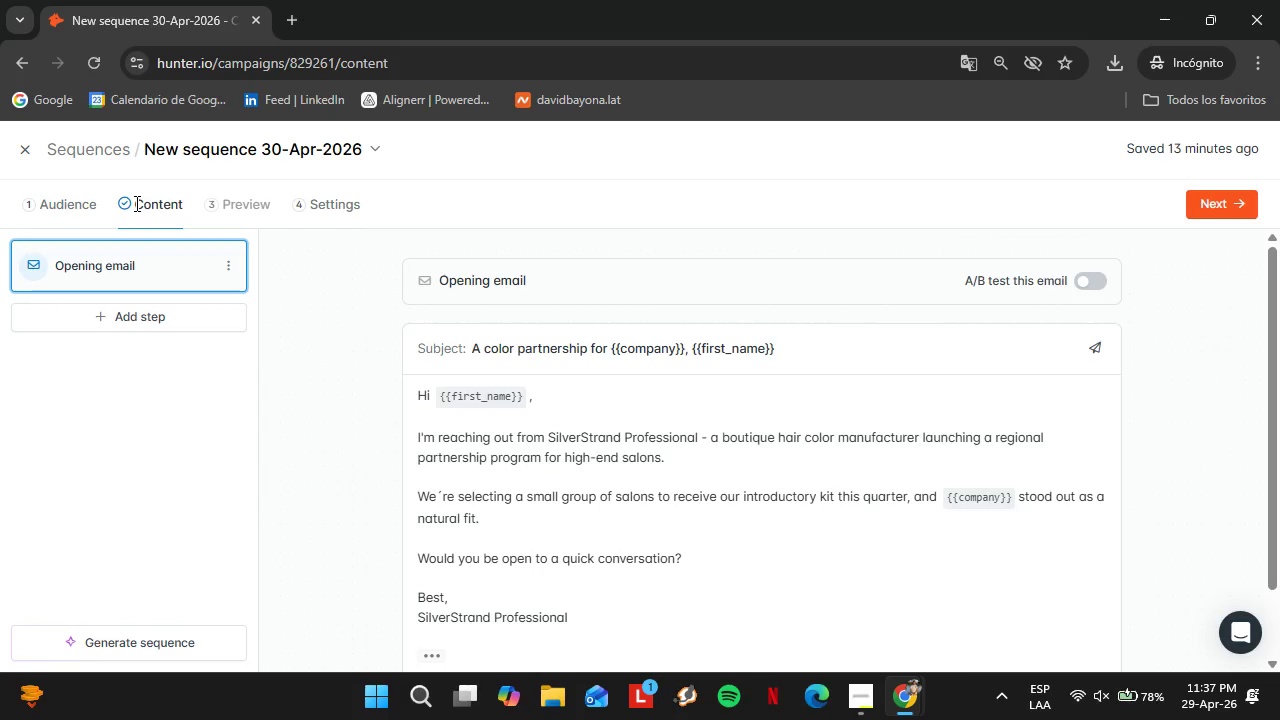 
scroll: coordinate [395, 458], scroll_direction: down, amount: 2.0
 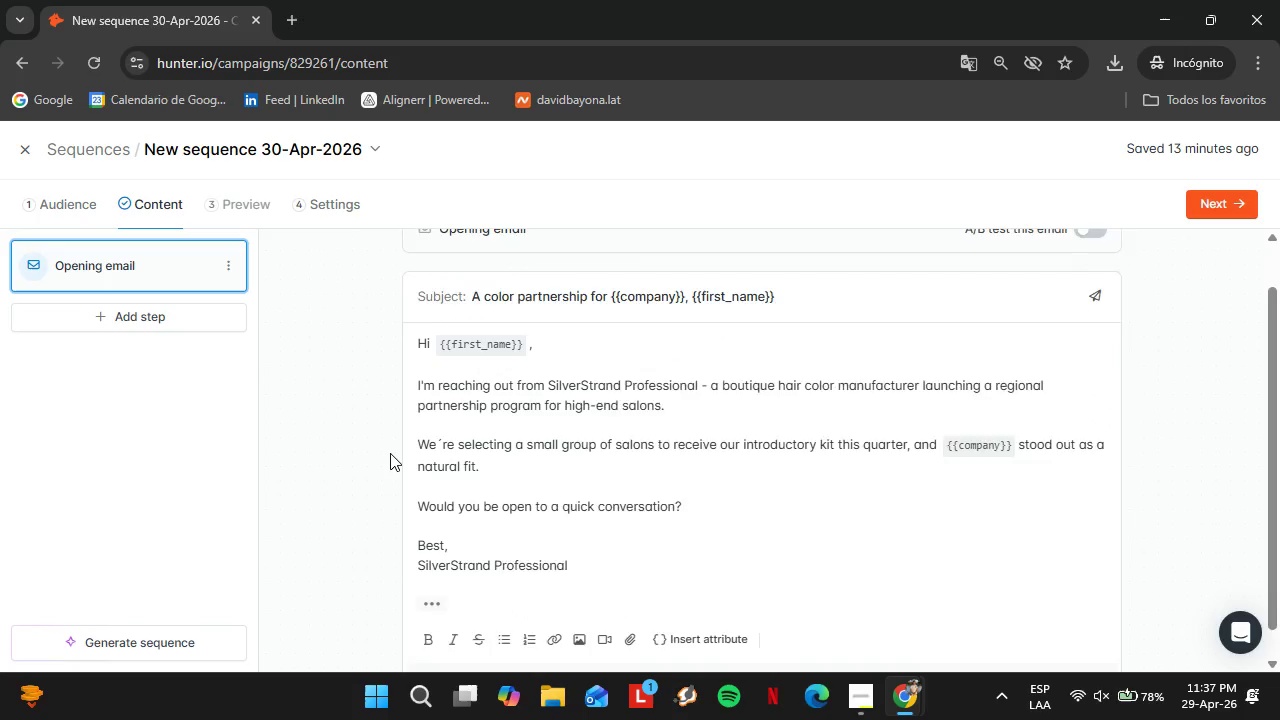 
scroll: coordinate [390, 453], scroll_direction: up, amount: 1.0
 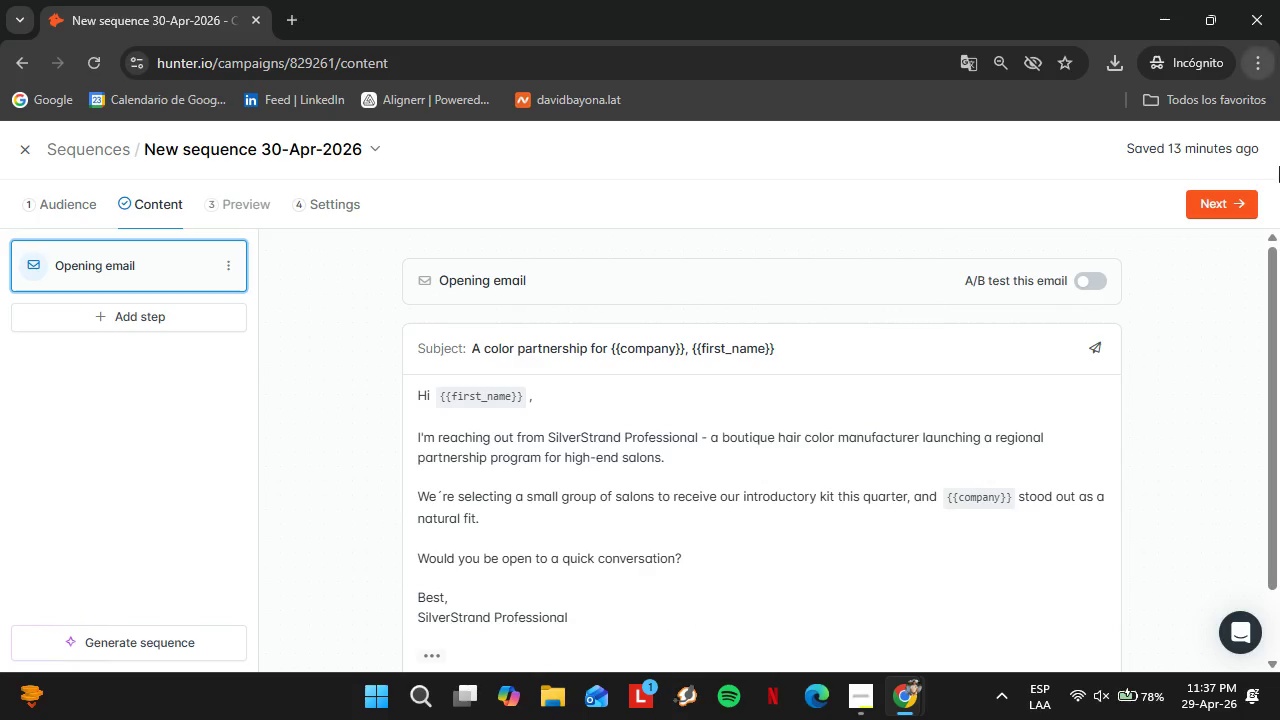 
left_click_drag(start_coordinate=[1279, 270], to_coordinate=[1279, 331])
 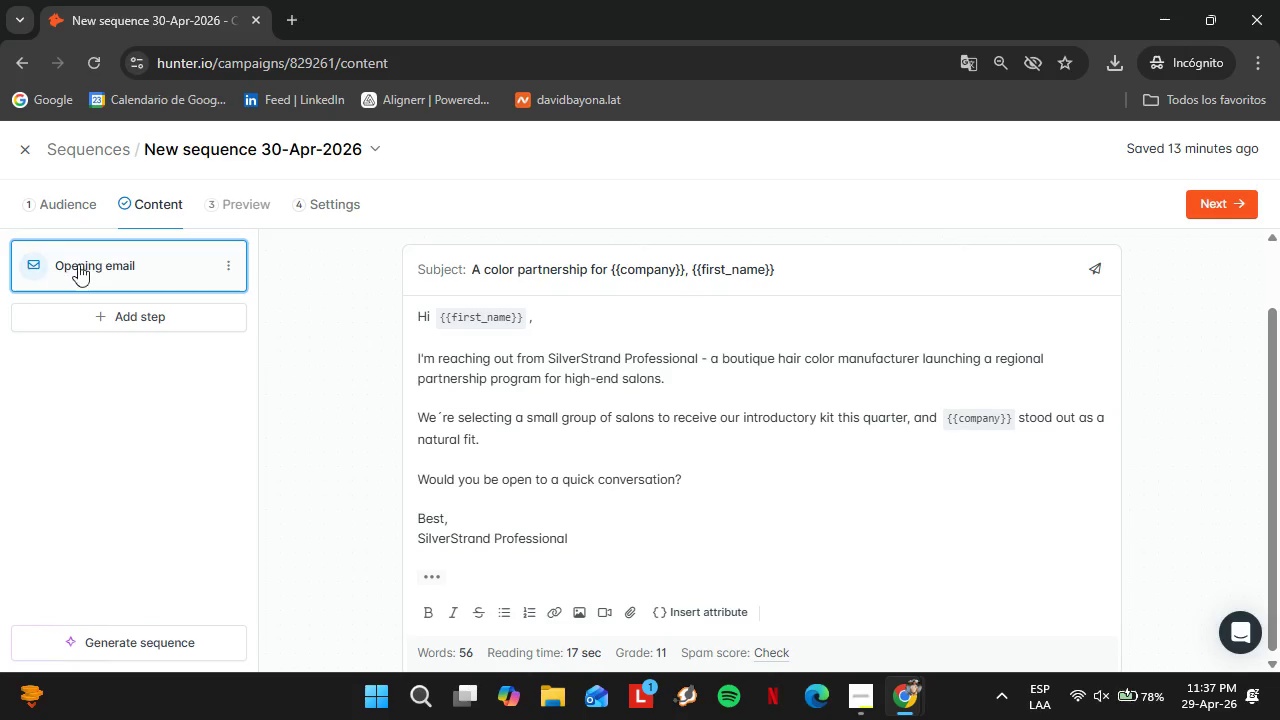 
left_click([229, 265])
 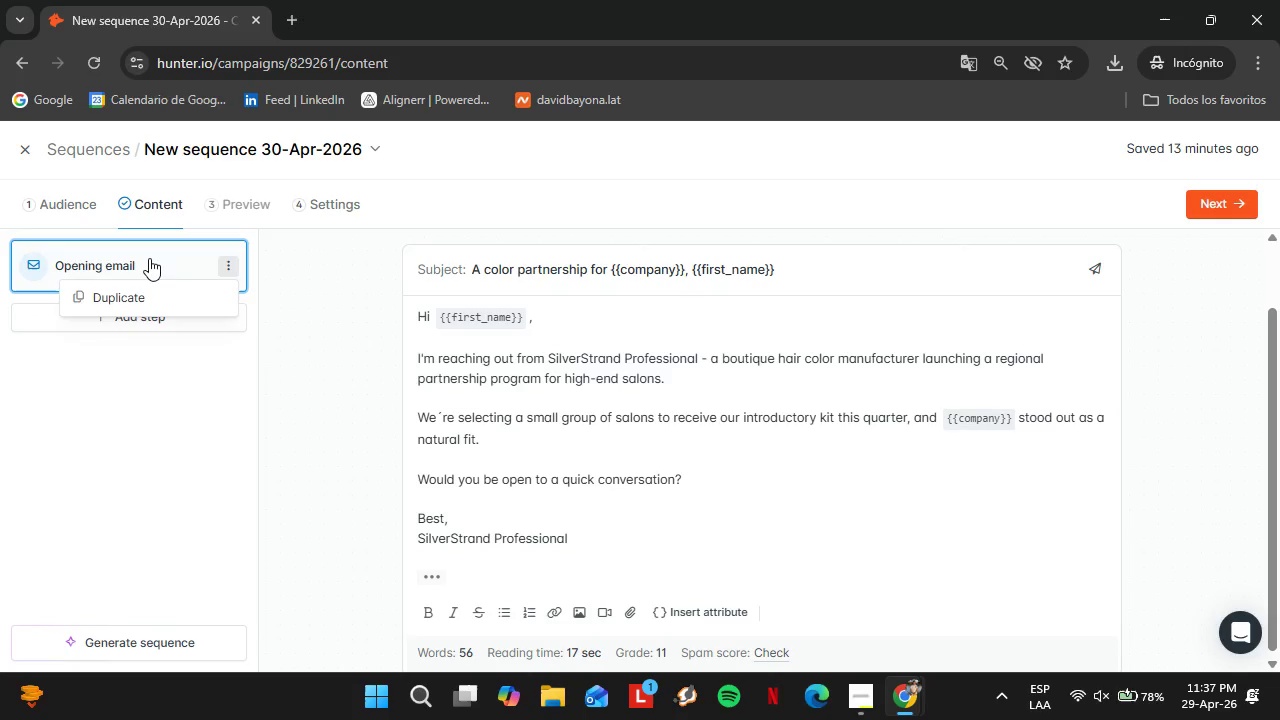 
left_click([147, 258])
 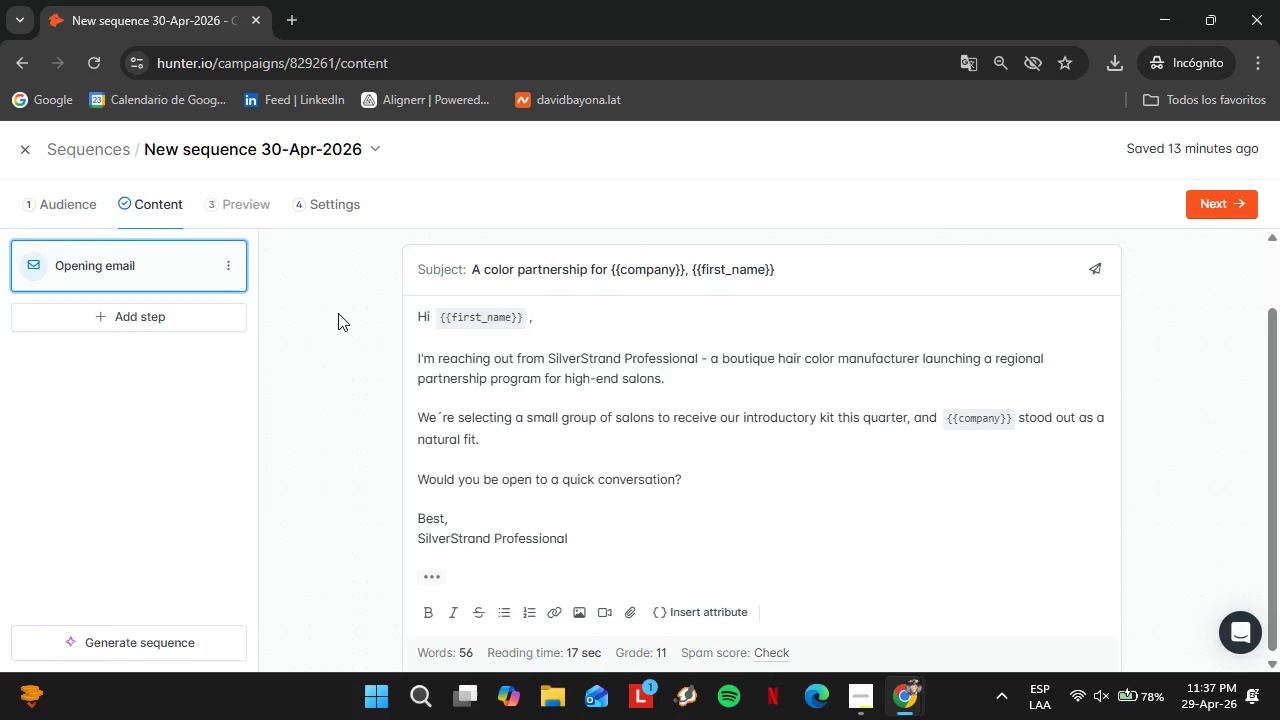 
key(PrintScreen)
 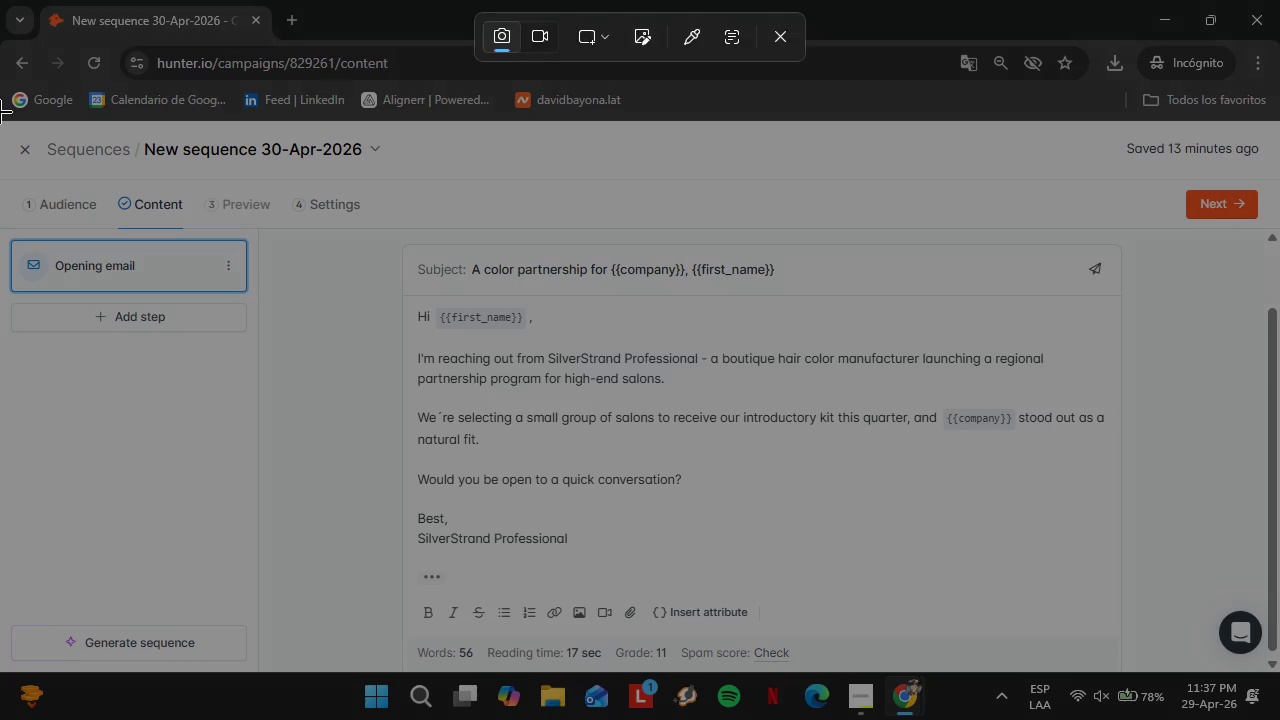 
left_click_drag(start_coordinate=[0, 121], to_coordinate=[1278, 671])
 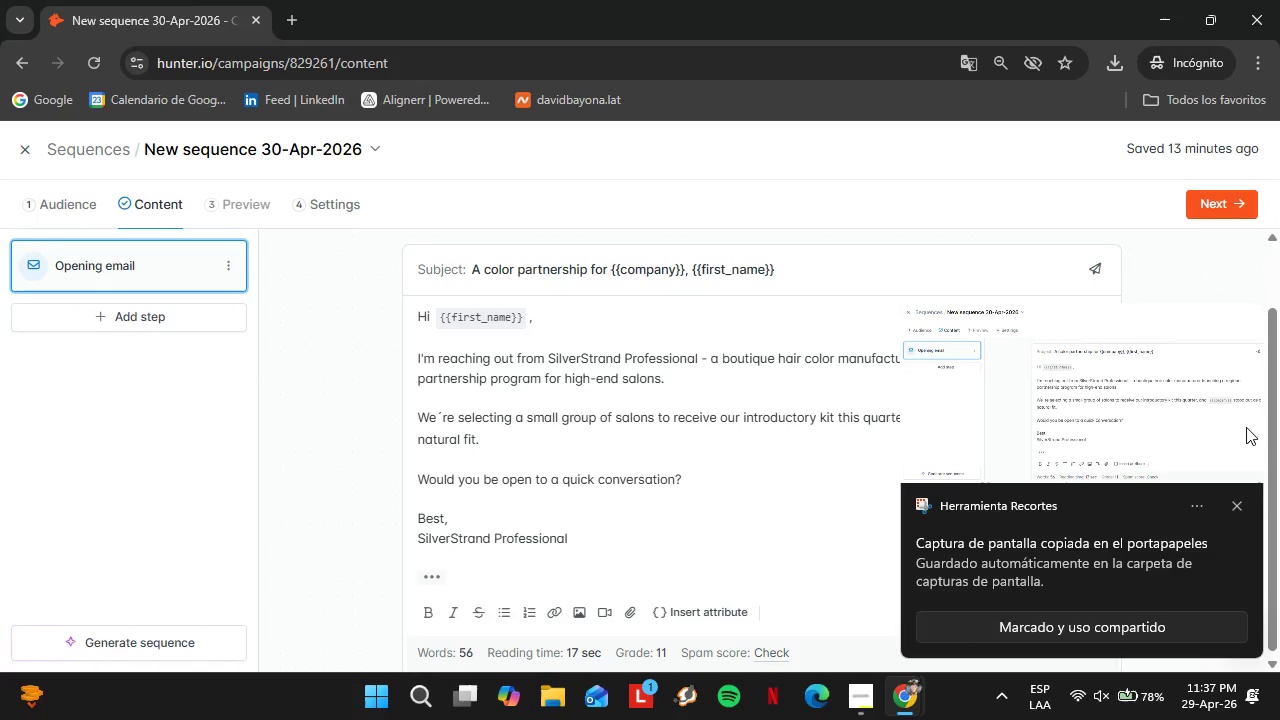 
left_click([1234, 501])
 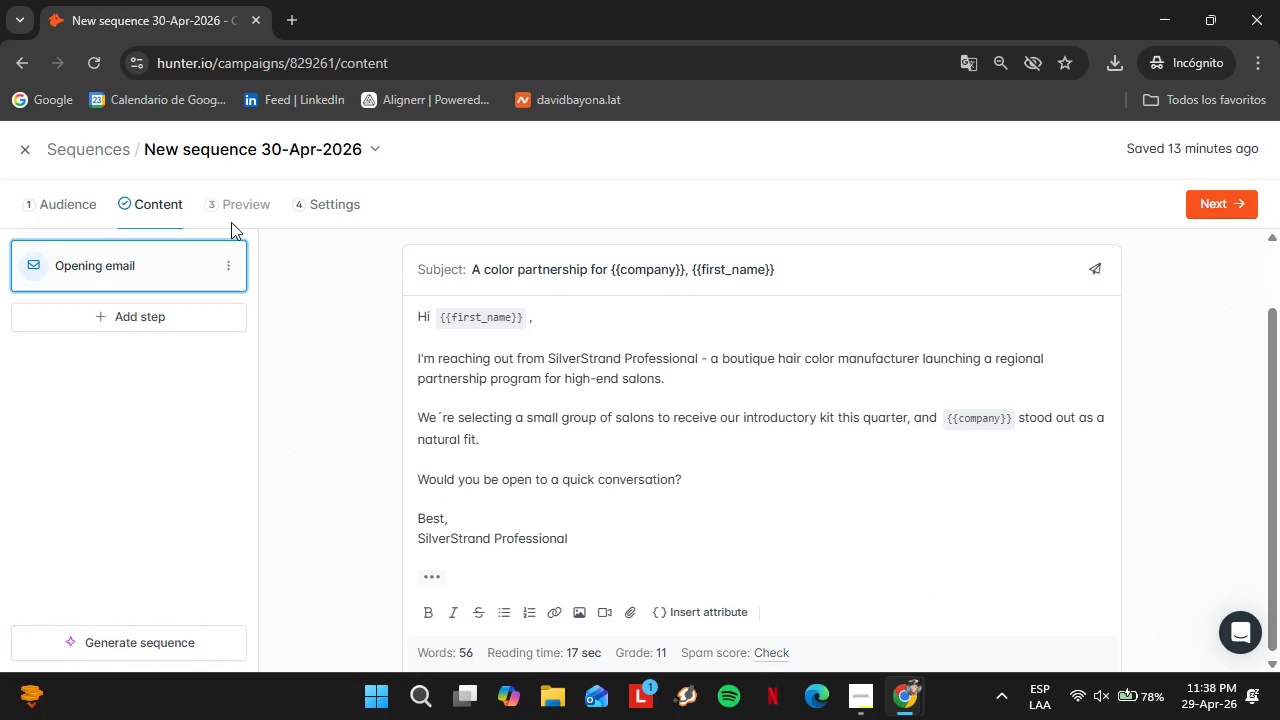 
left_click([327, 207])
 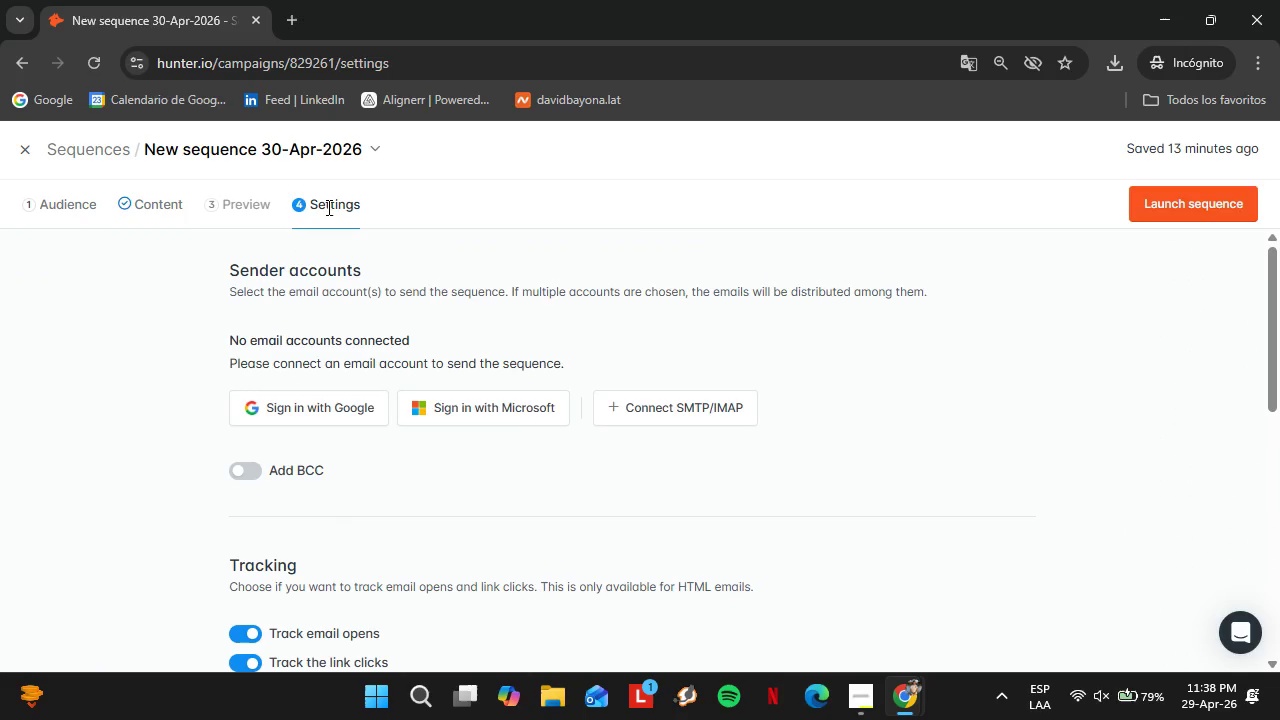 
wait(9.92)
 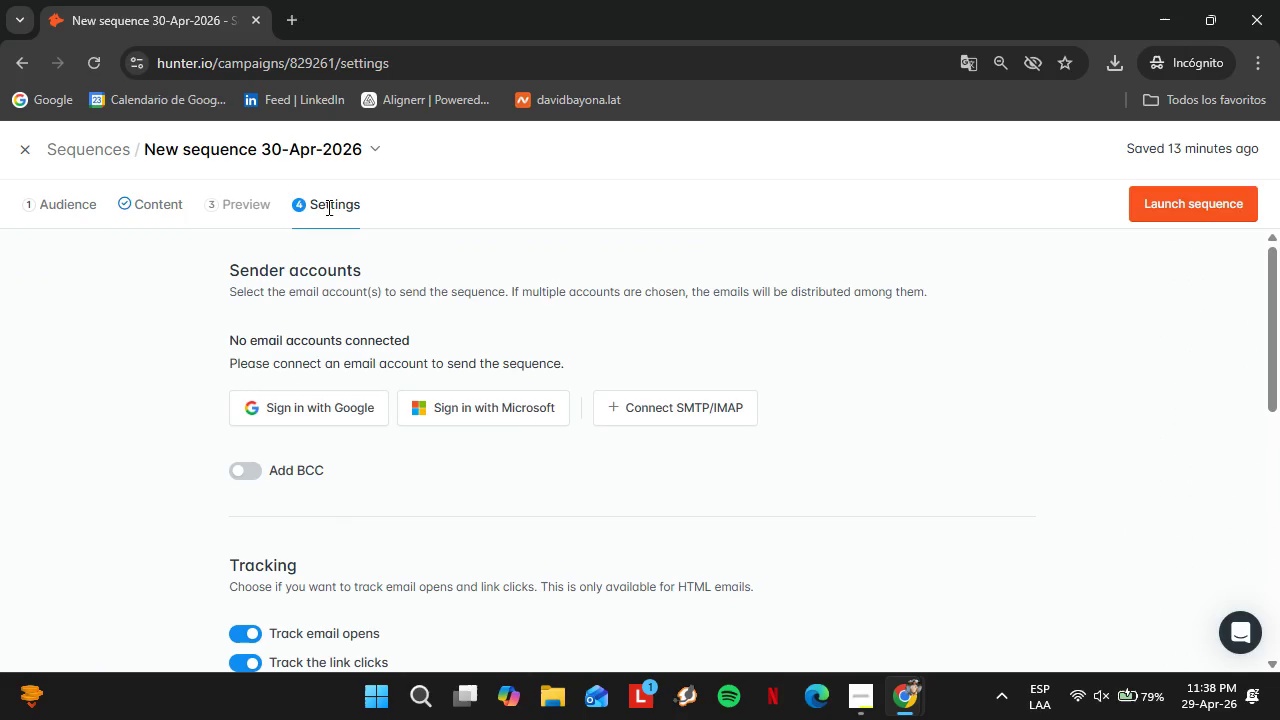 
scroll: coordinate [536, 405], scroll_direction: down, amount: 4.0
 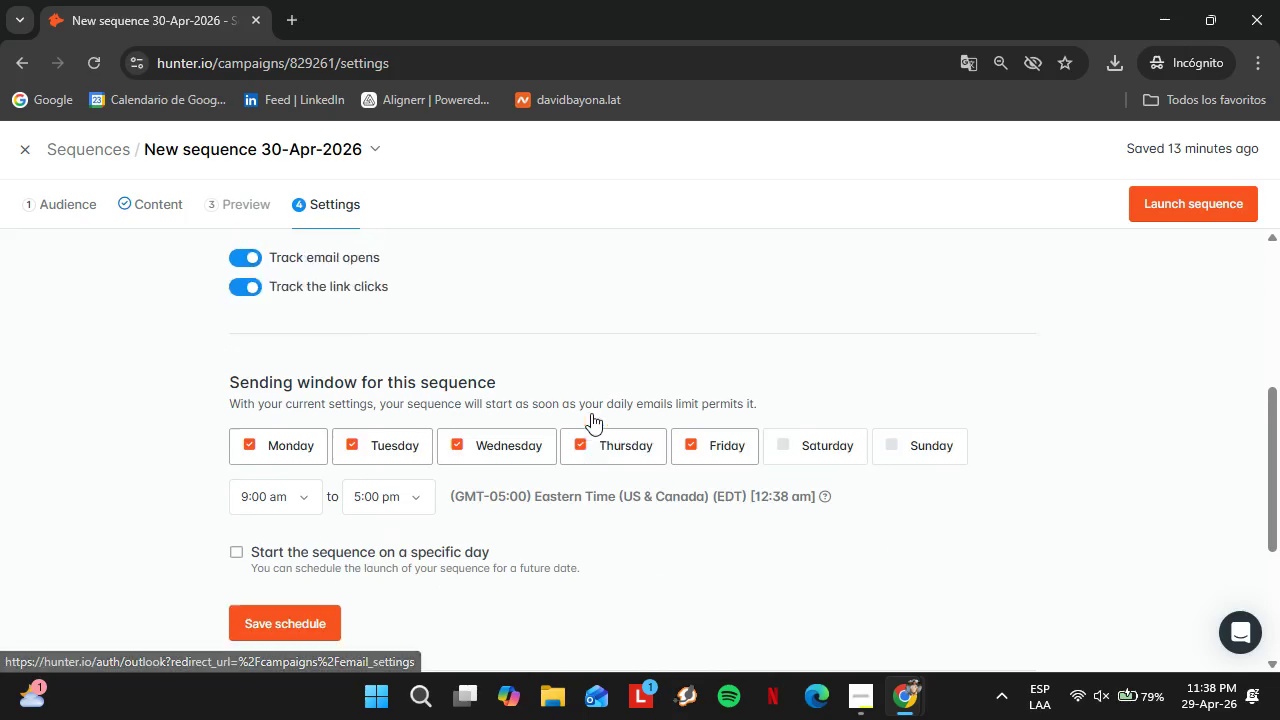 
scroll: coordinate [591, 413], scroll_direction: up, amount: 1.0
 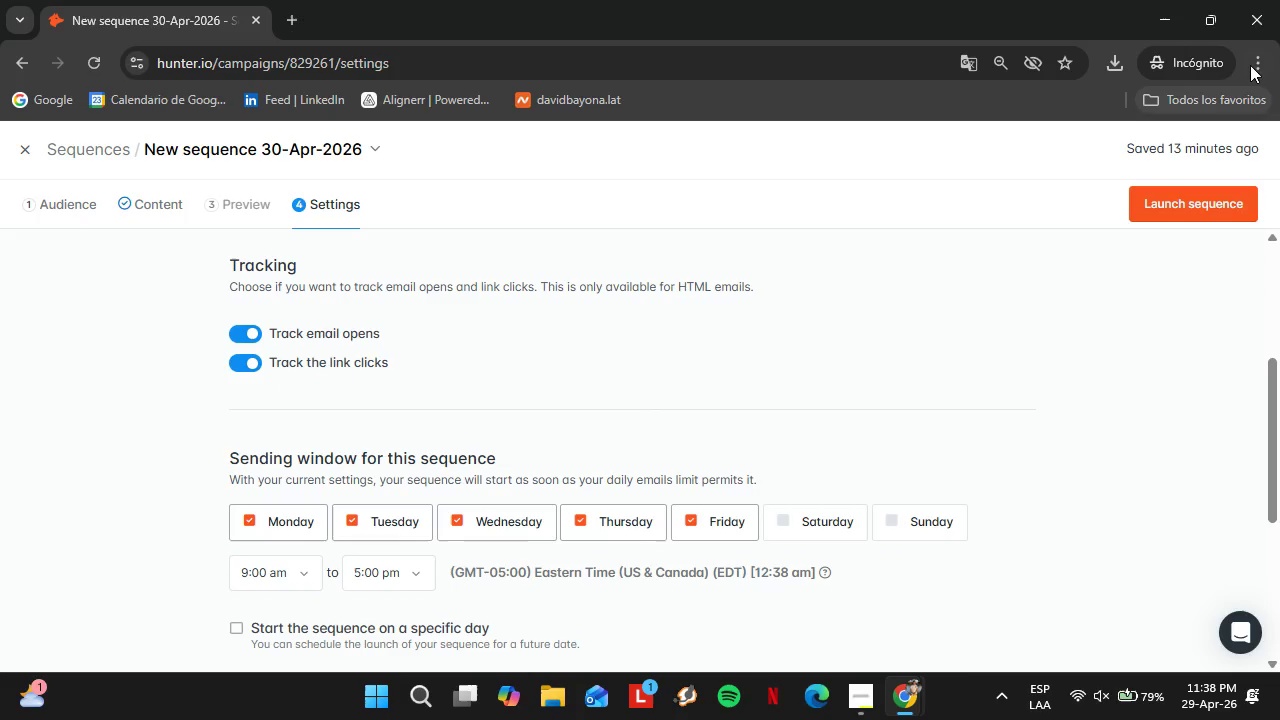 
left_click([1259, 50])
 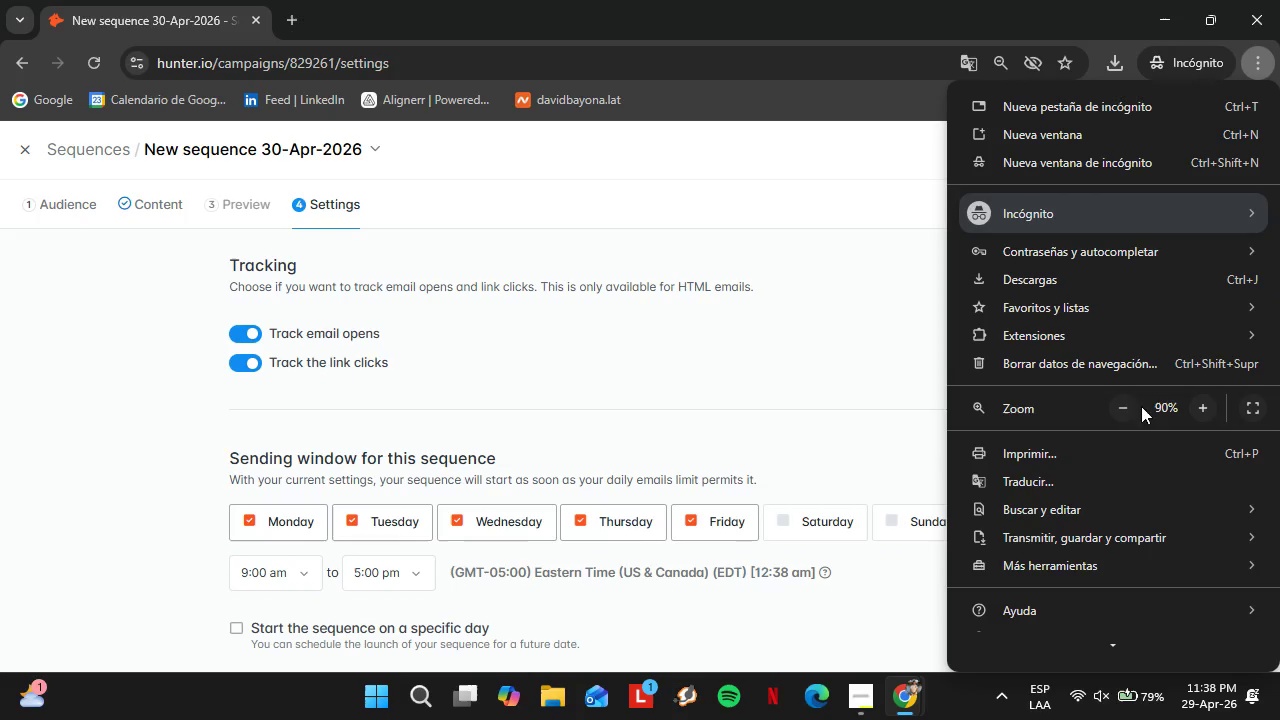 
left_click([1130, 406])
 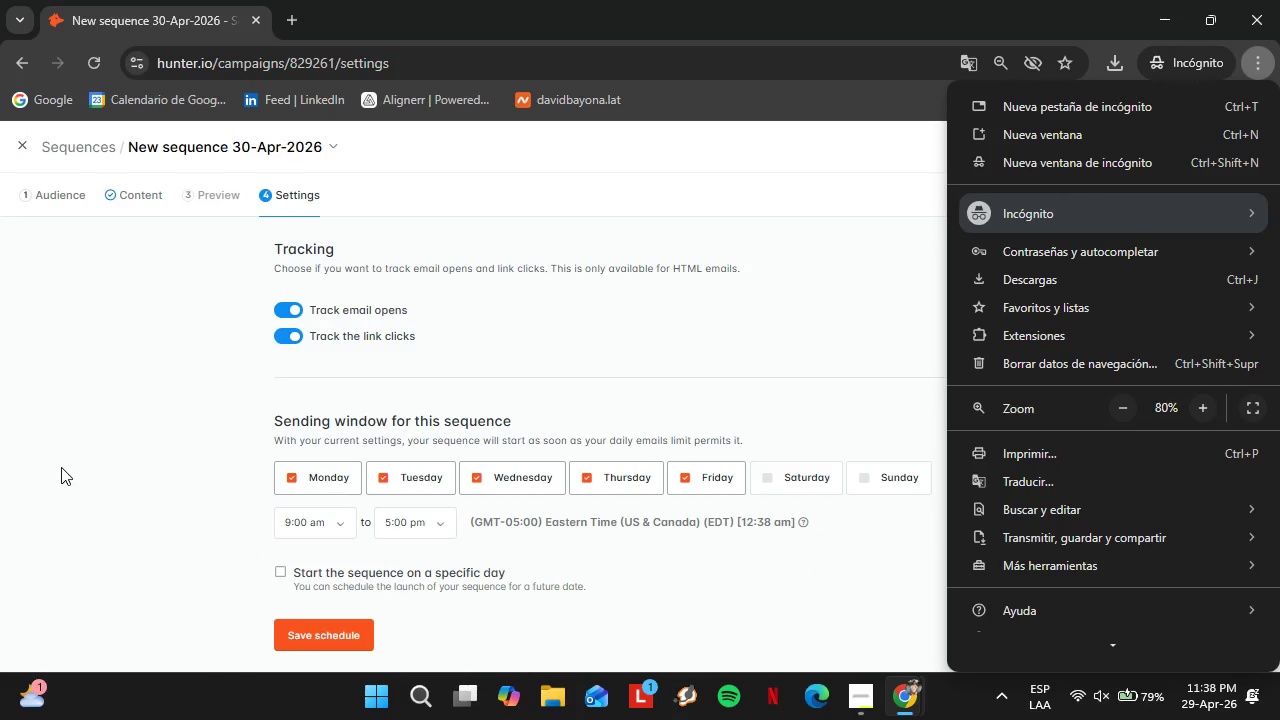 
left_click([78, 464])
 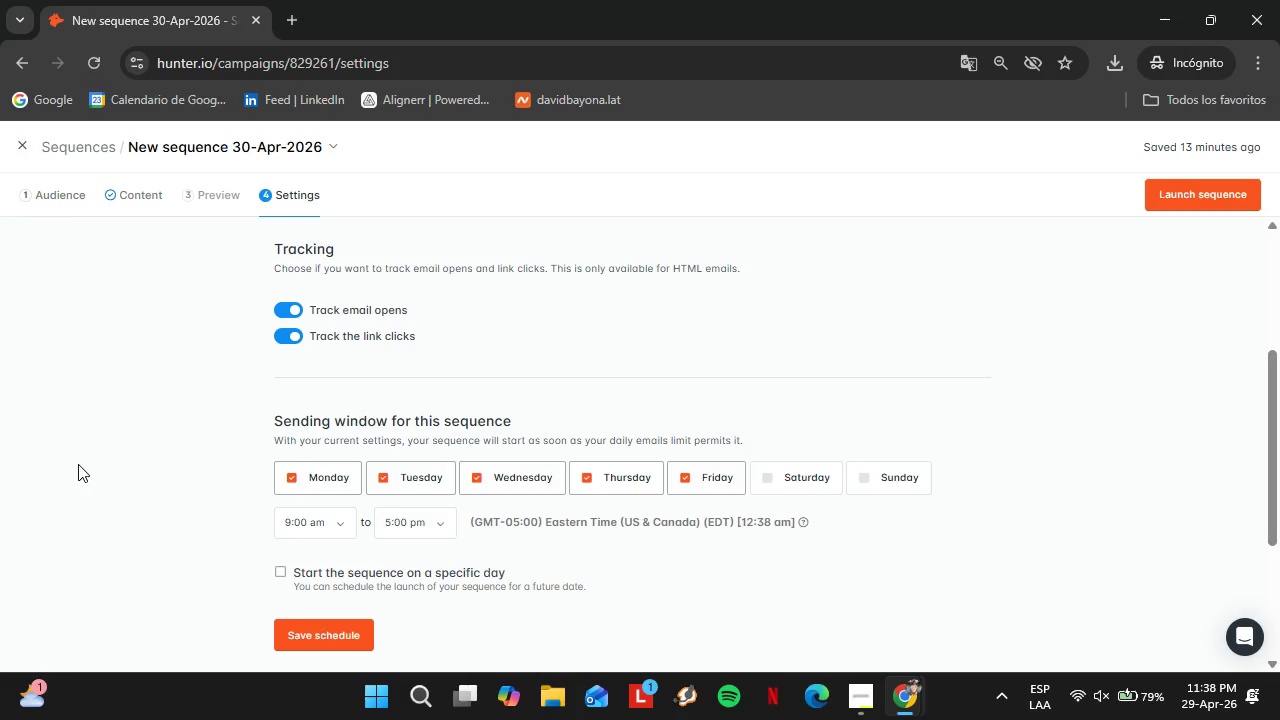 
wait(7.5)
 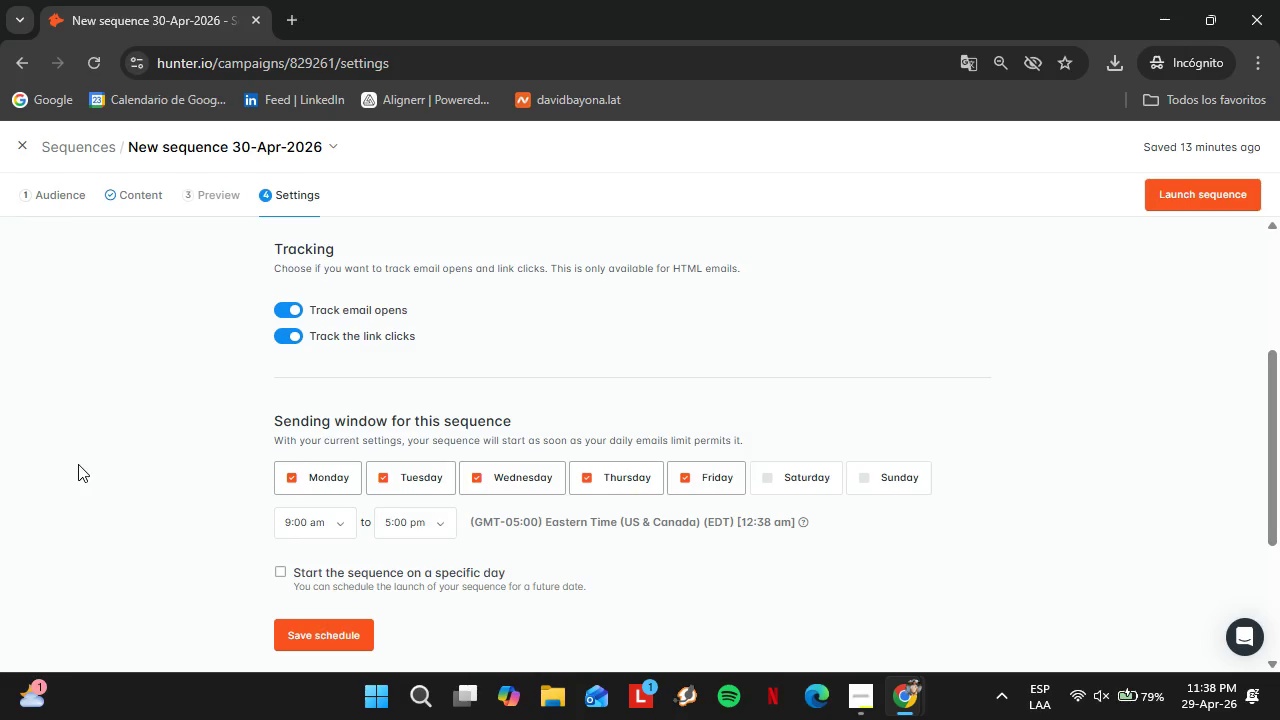 
key(PrintScreen)
 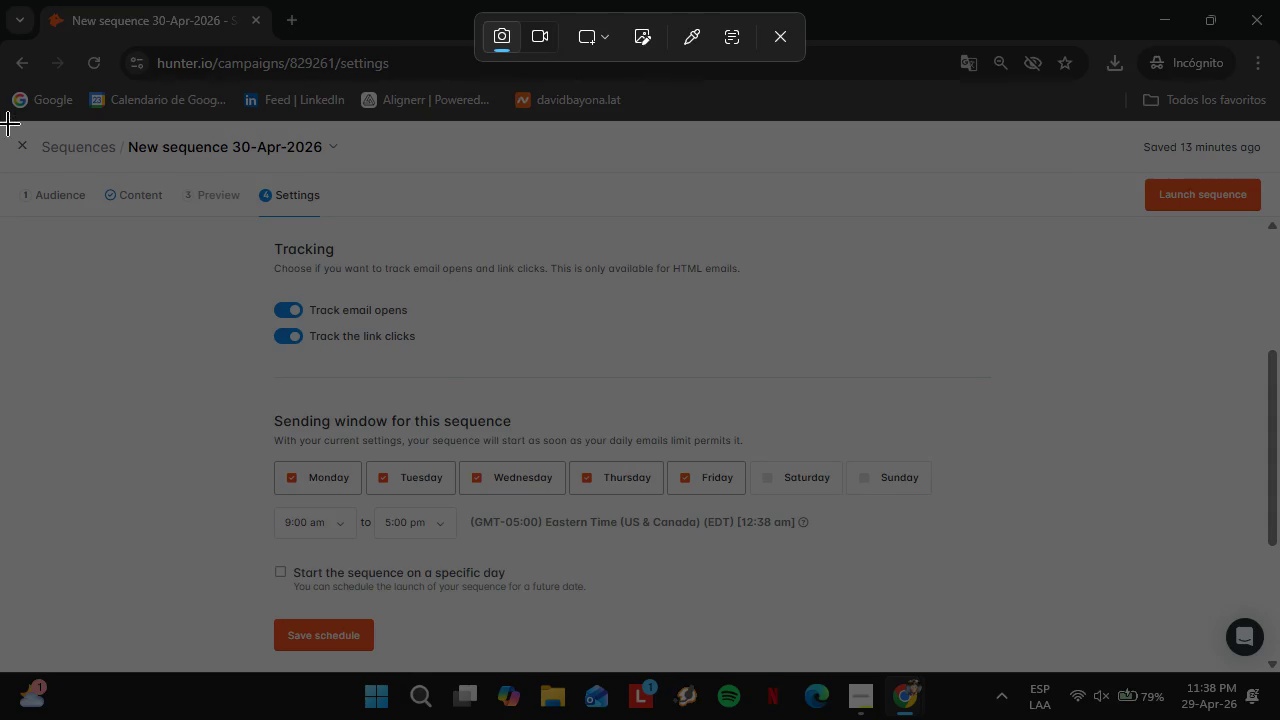 
left_click_drag(start_coordinate=[0, 121], to_coordinate=[1279, 673])
 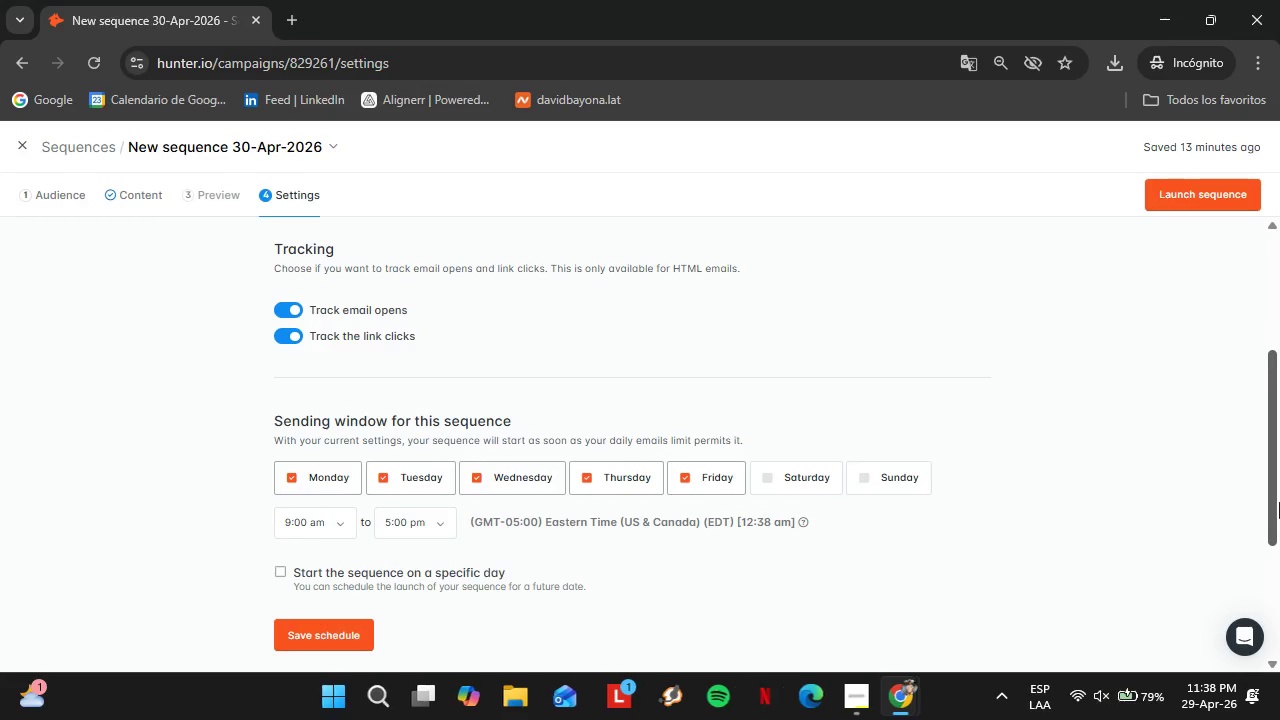 
left_click_drag(start_coordinate=[1279, 502], to_coordinate=[1279, 630])
 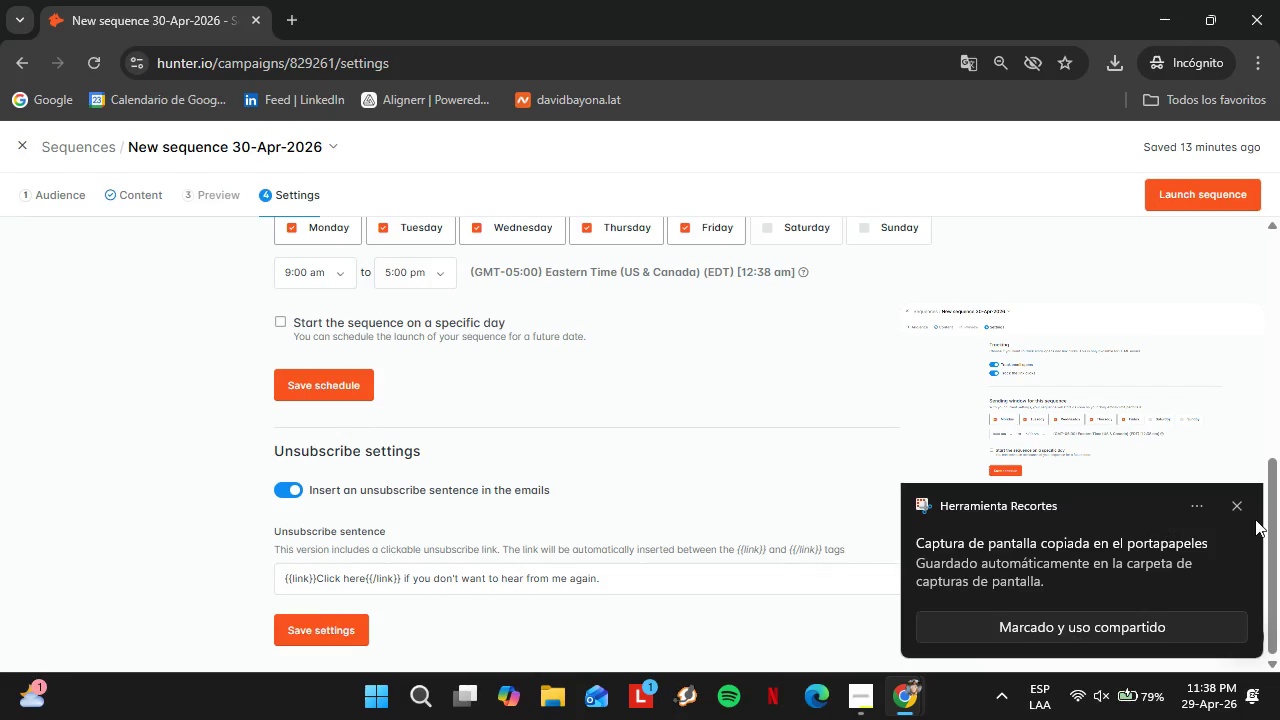 
left_click([1235, 505])
 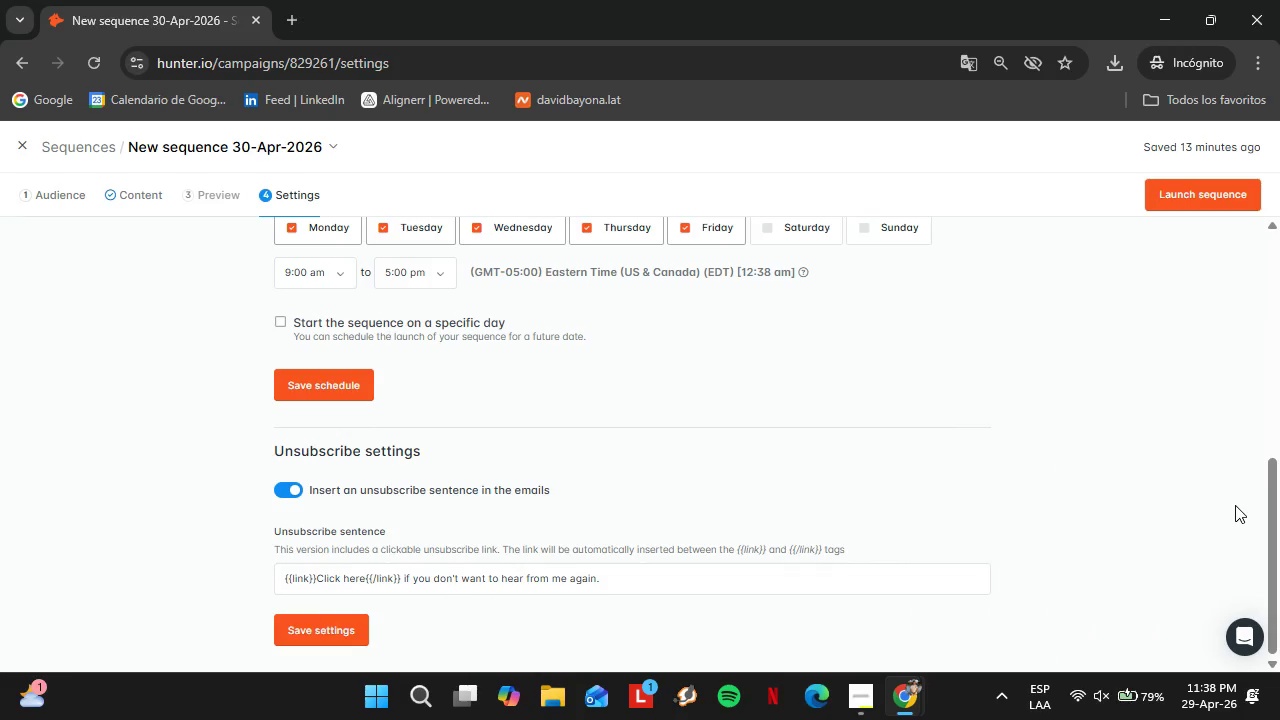 
key(PrintScreen)
 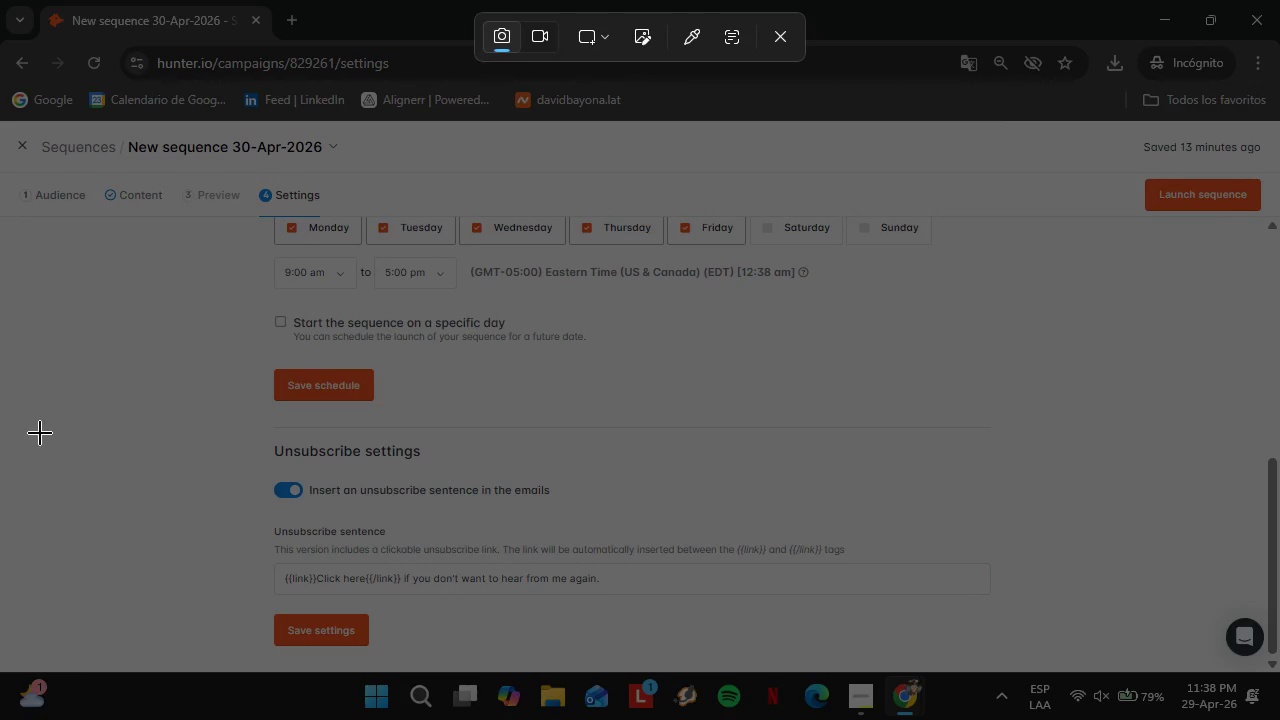 
left_click_drag(start_coordinate=[0, 436], to_coordinate=[1276, 670])